 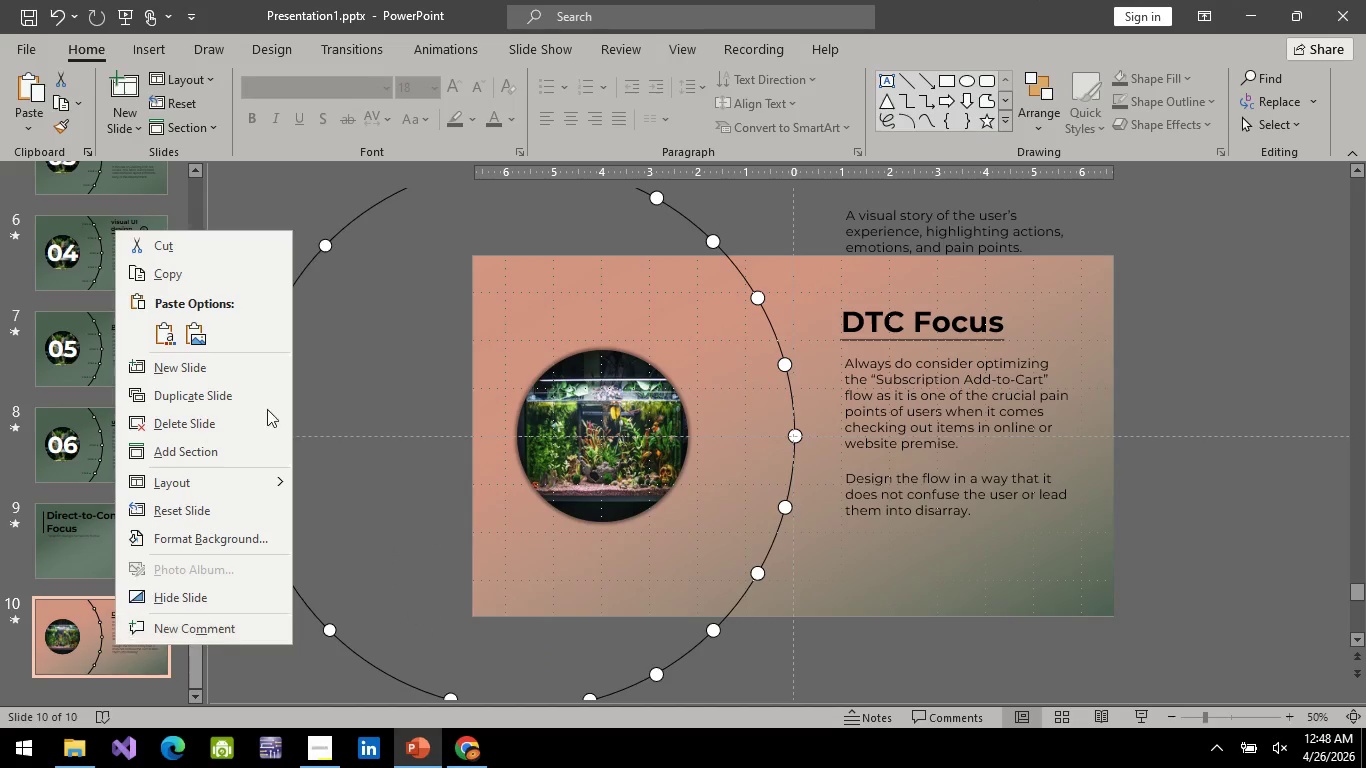 
left_click([216, 404])
 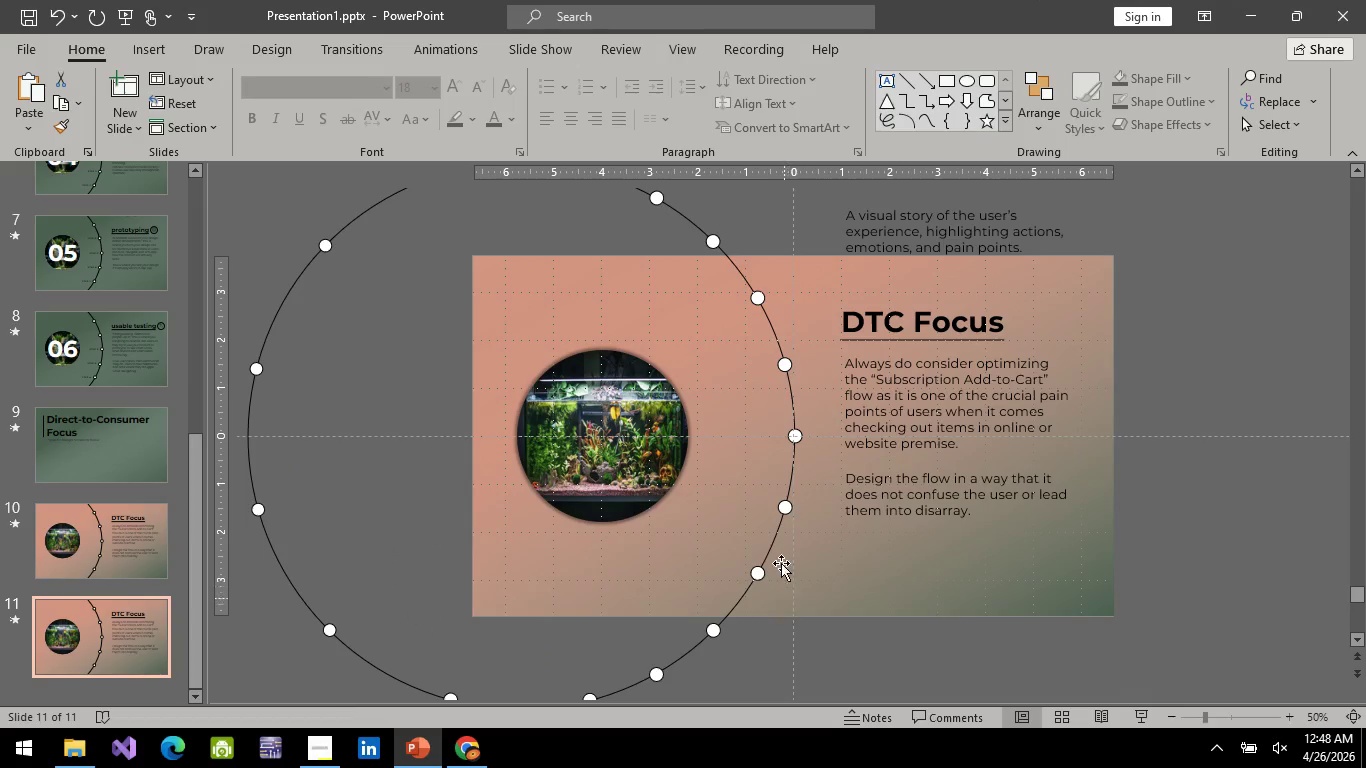 
left_click([792, 453])
 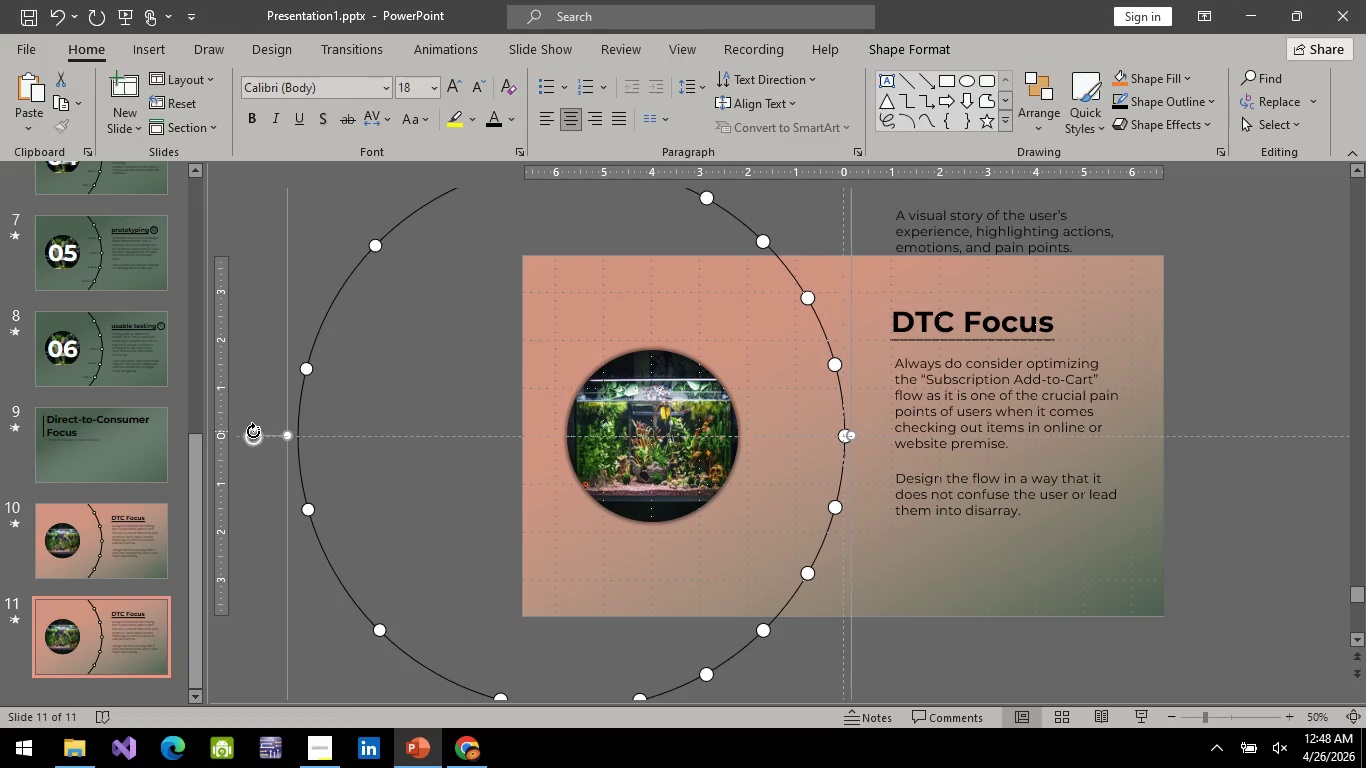 
left_click_drag(start_coordinate=[254, 436], to_coordinate=[271, 286])
 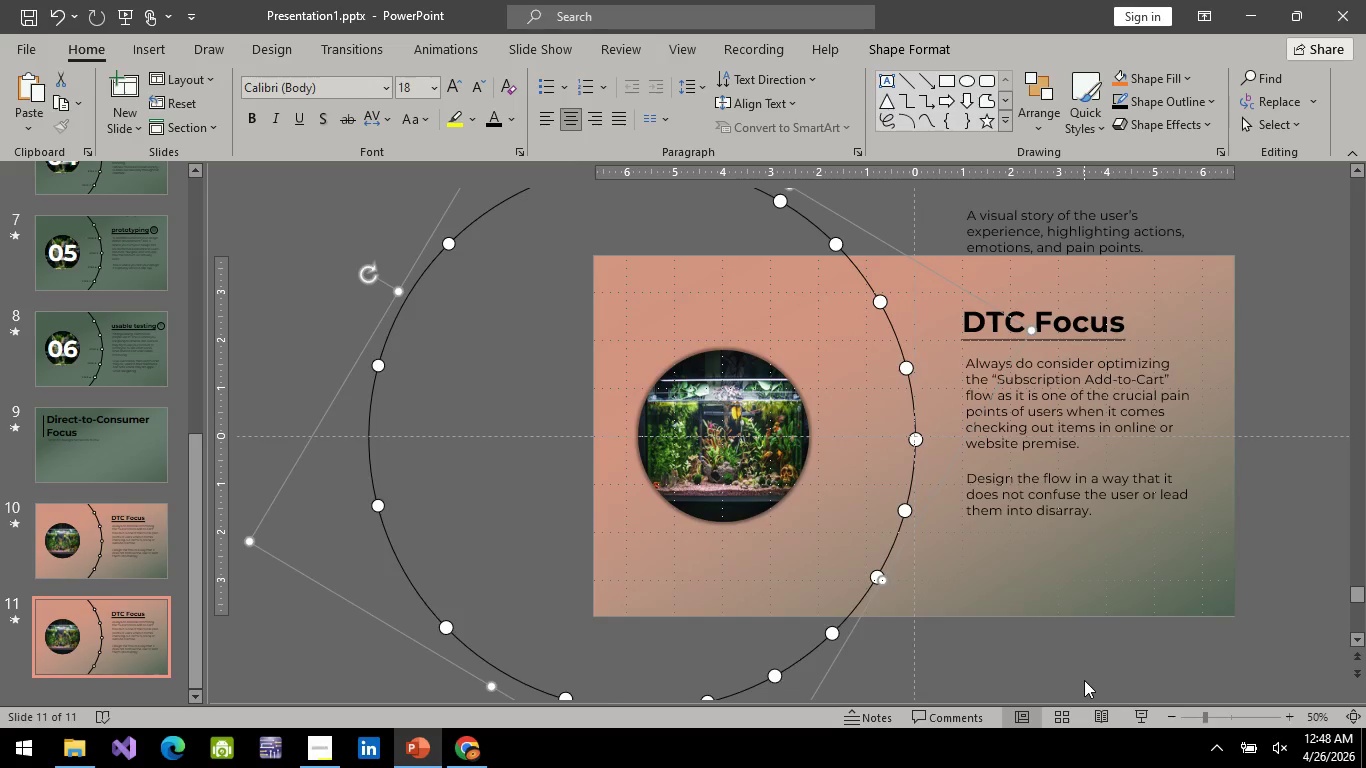 
left_click([1084, 680])
 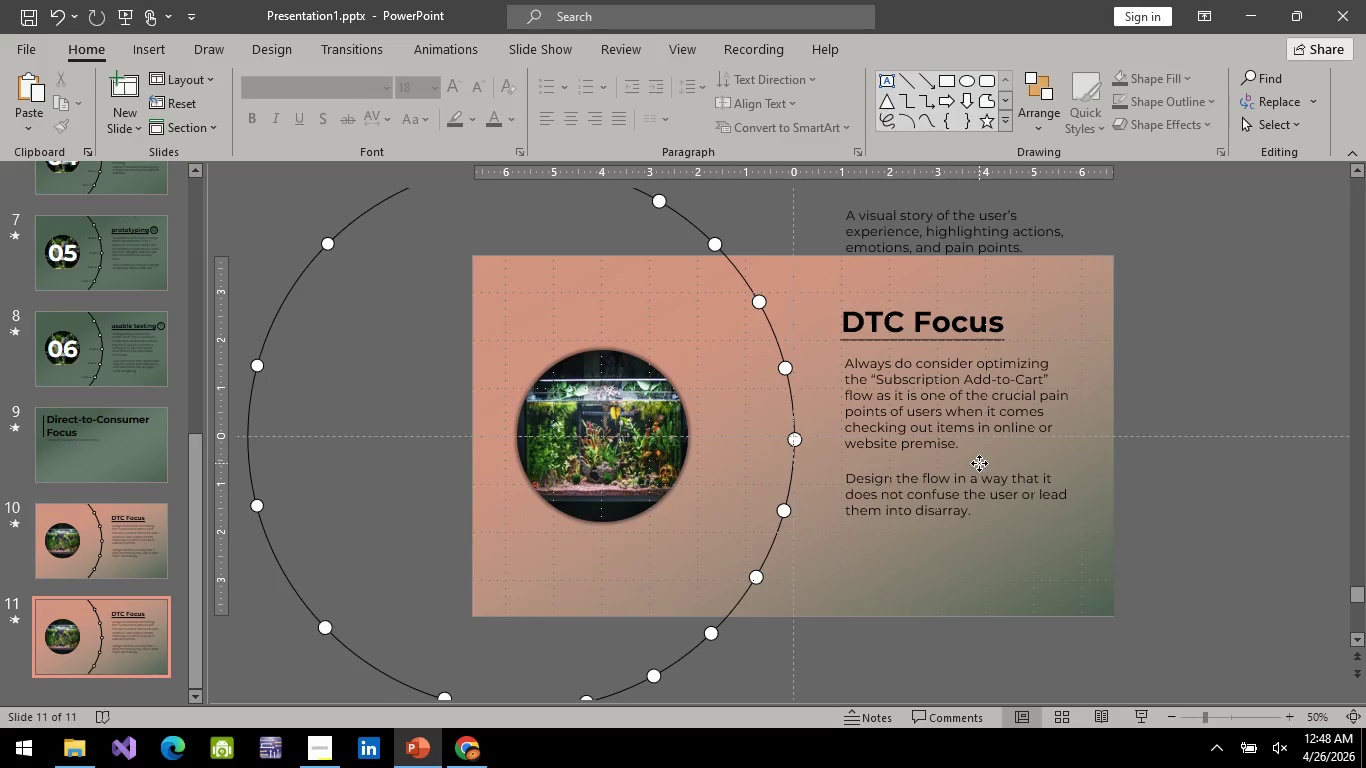 
left_click([979, 463])
 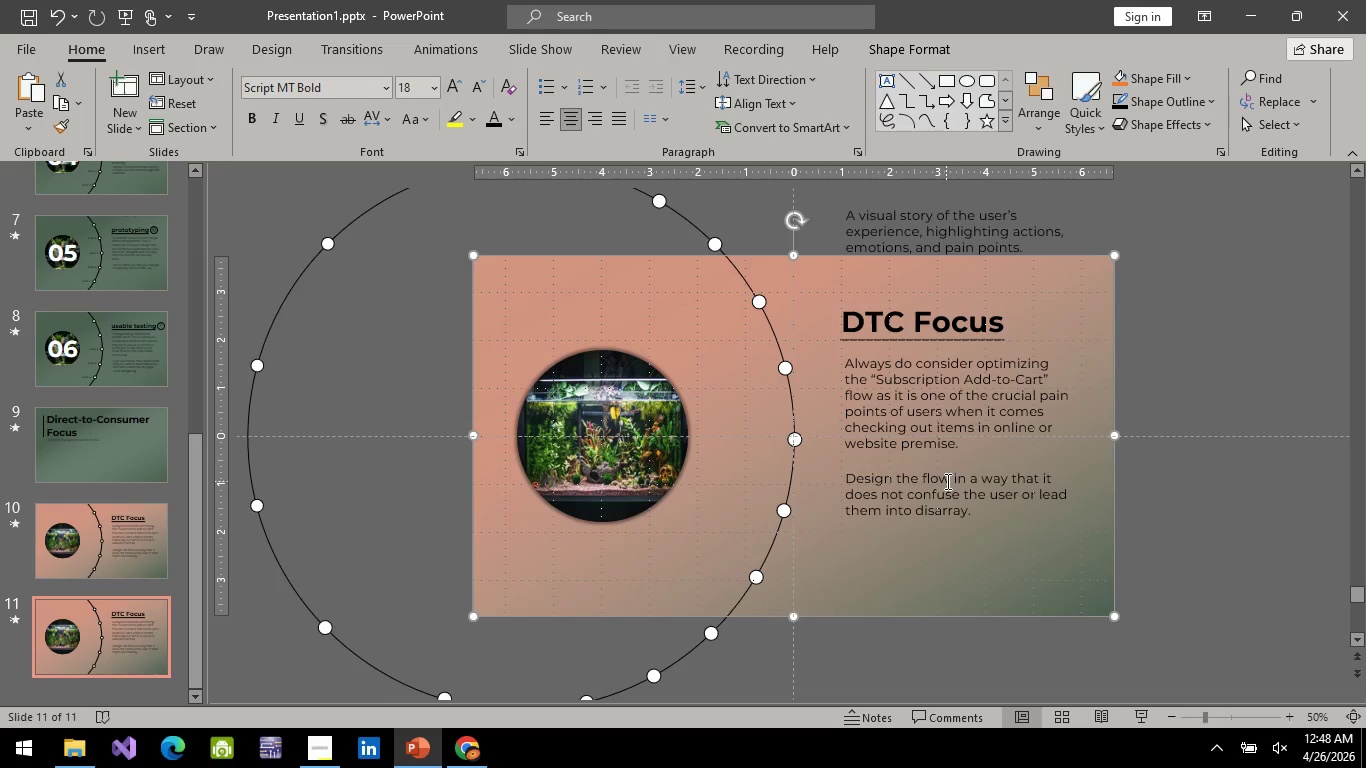 
left_click([946, 481])
 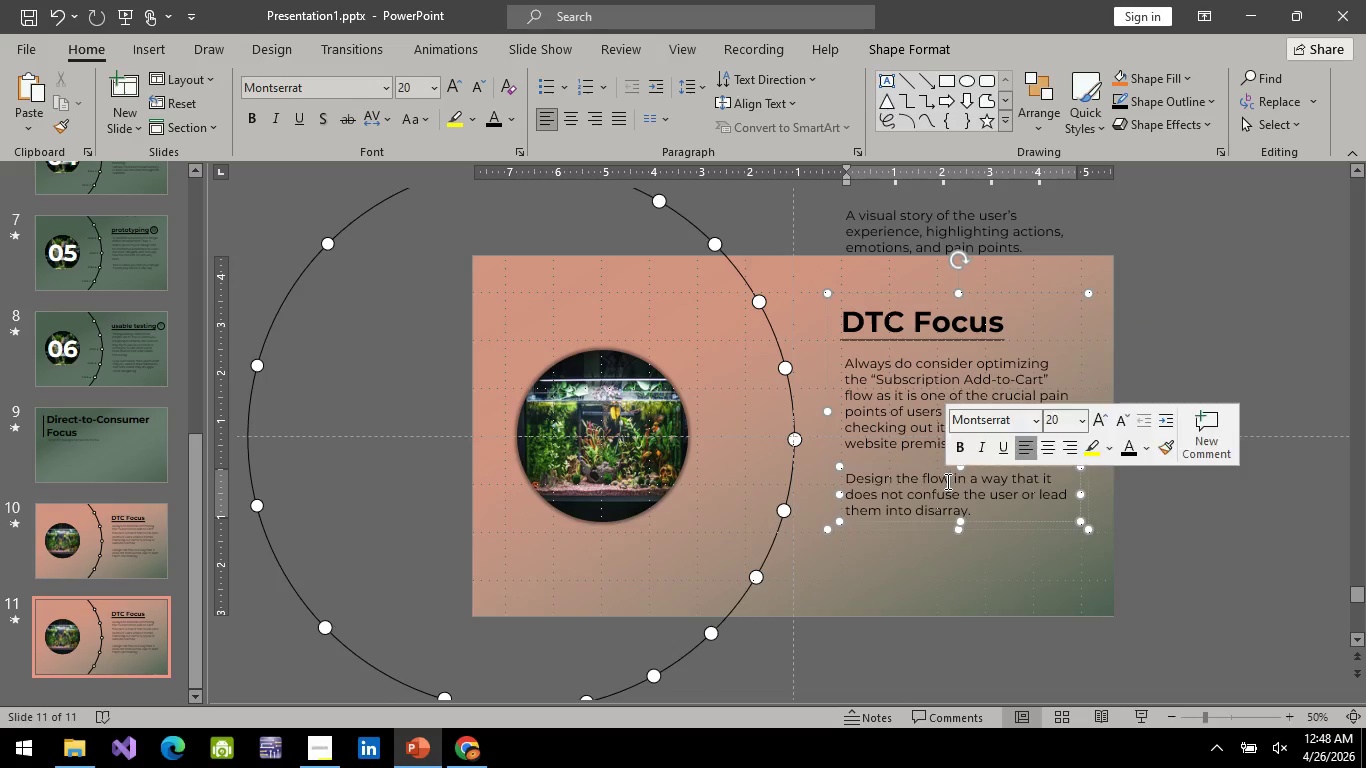 
hold_key(key=ControlLeft, duration=0.69)
 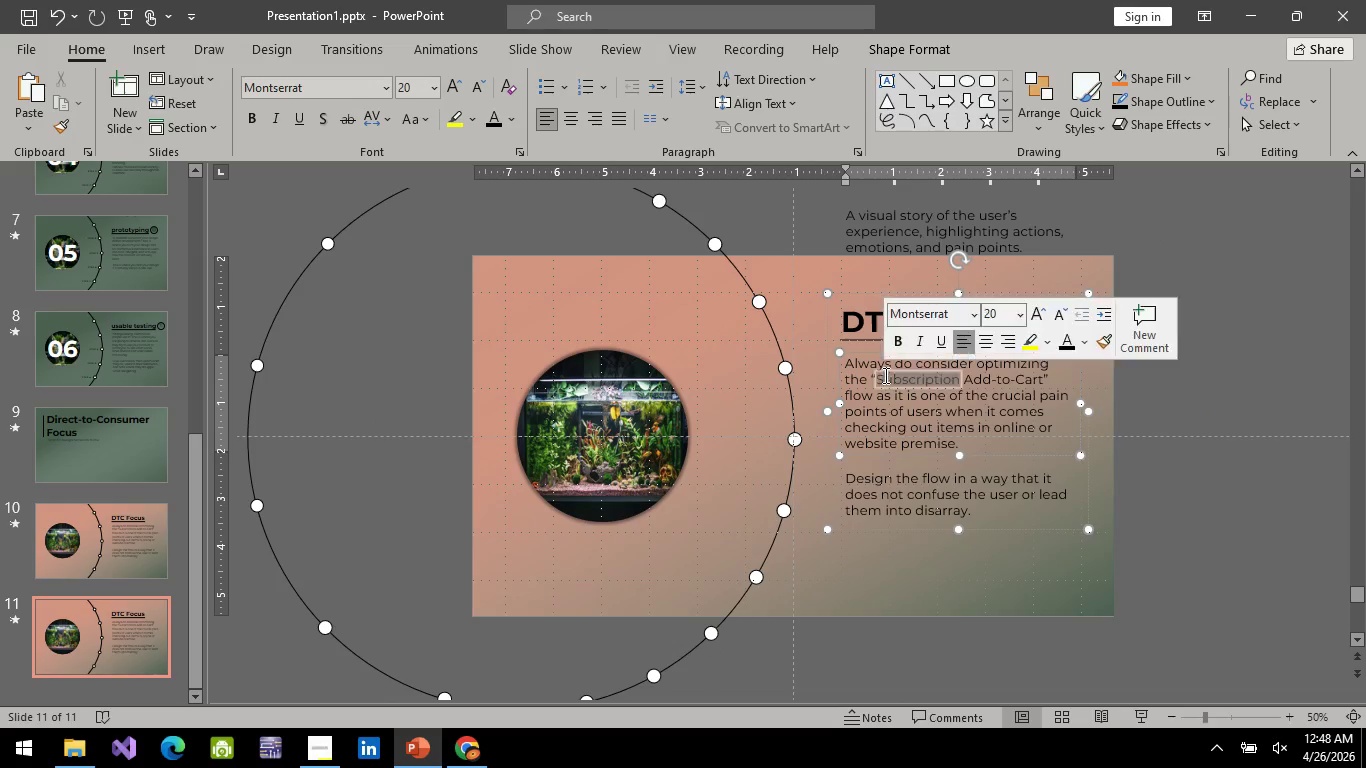 
double_click([884, 375])
 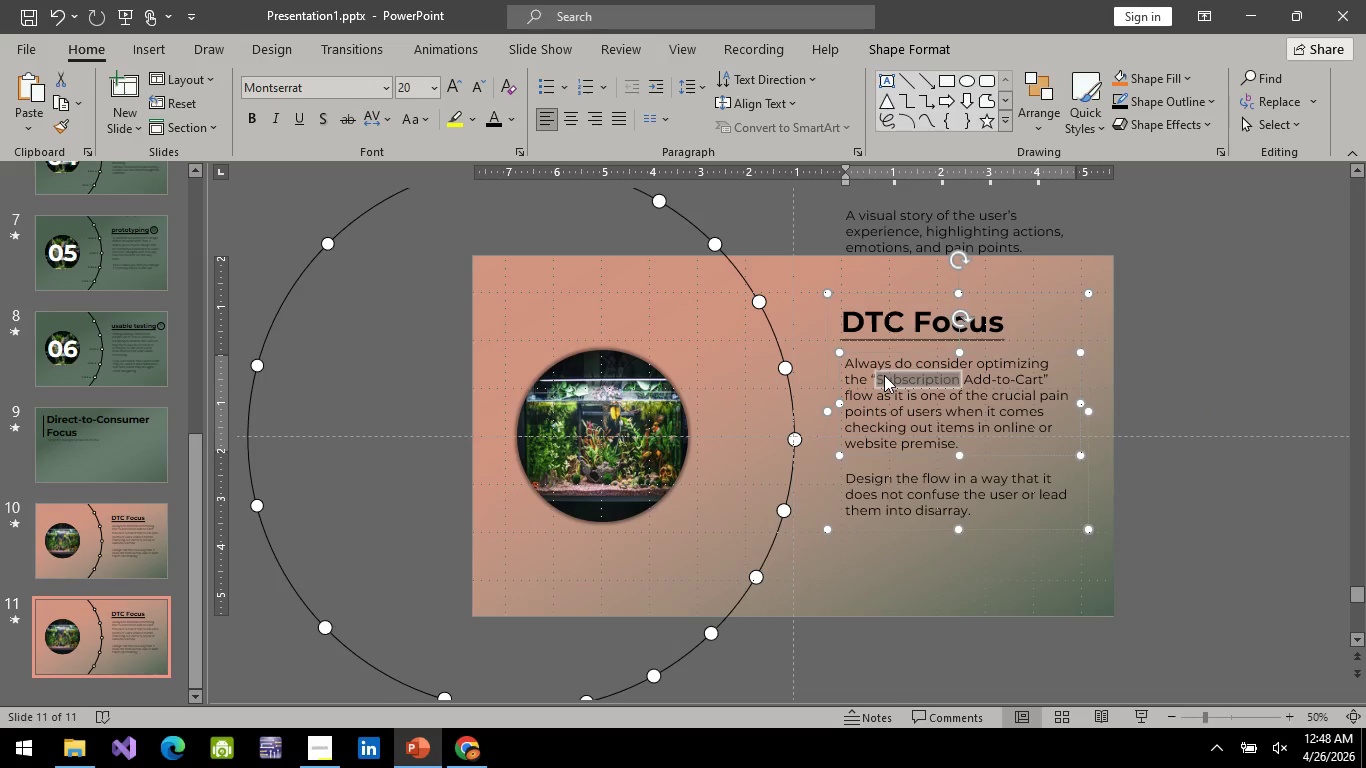 
key(Control+A)
 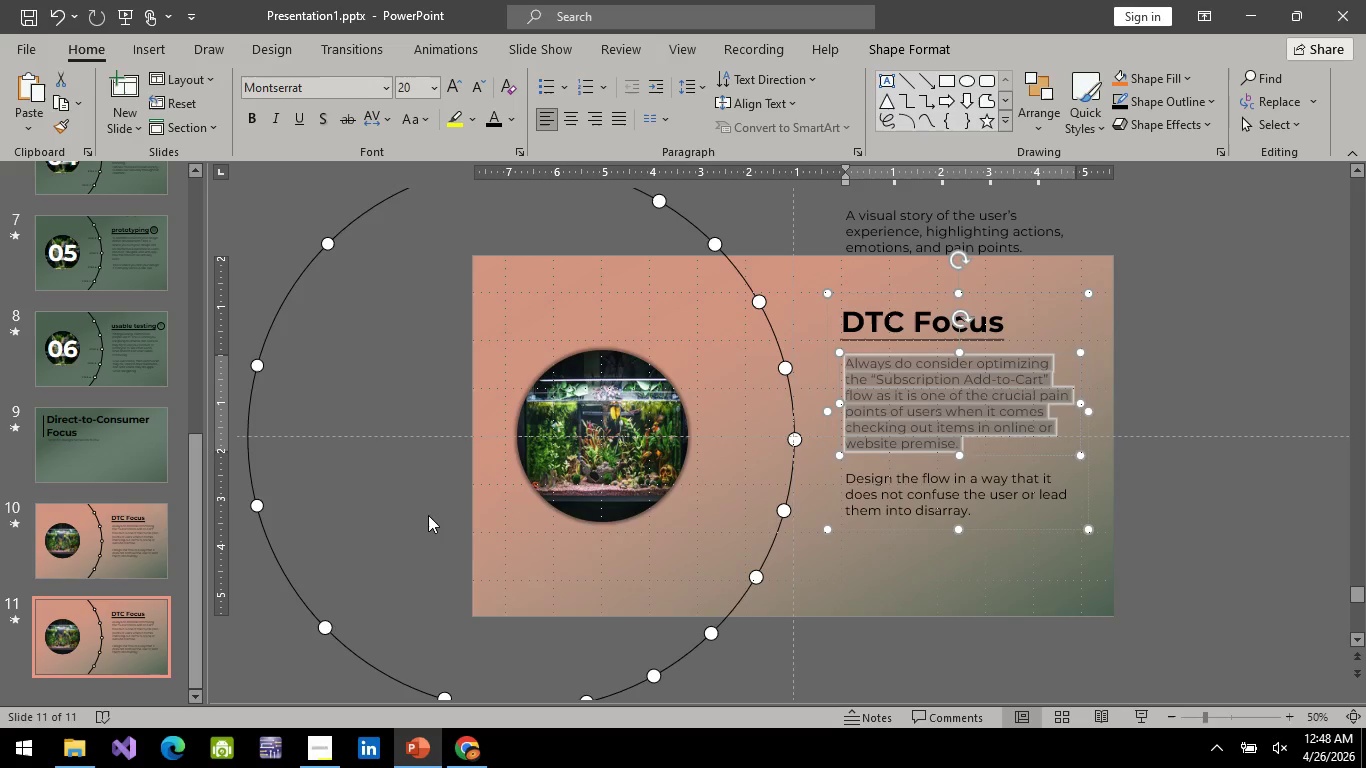 
key(Alt+AltLeft)
 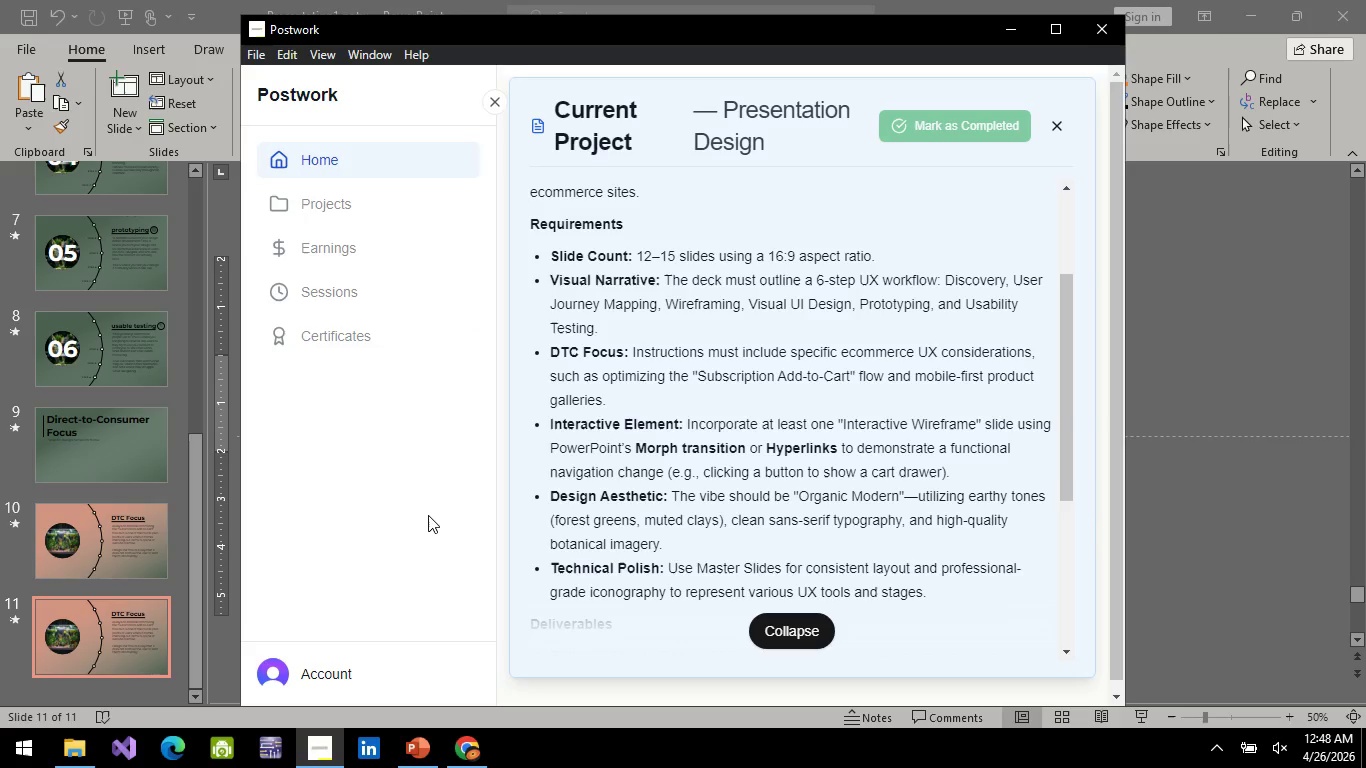 
key(Alt+Tab)